 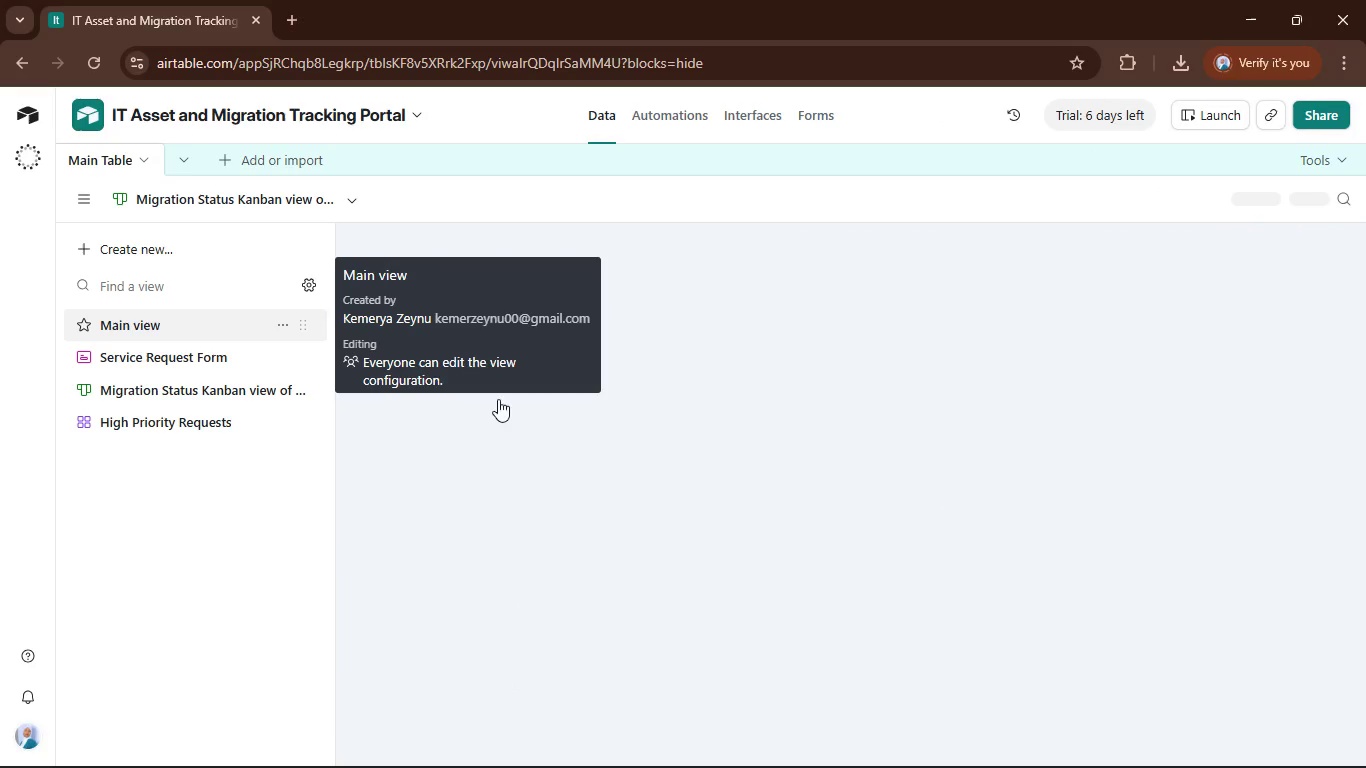 
scroll: coordinate [845, 444], scroll_direction: down, amount: 8.0
 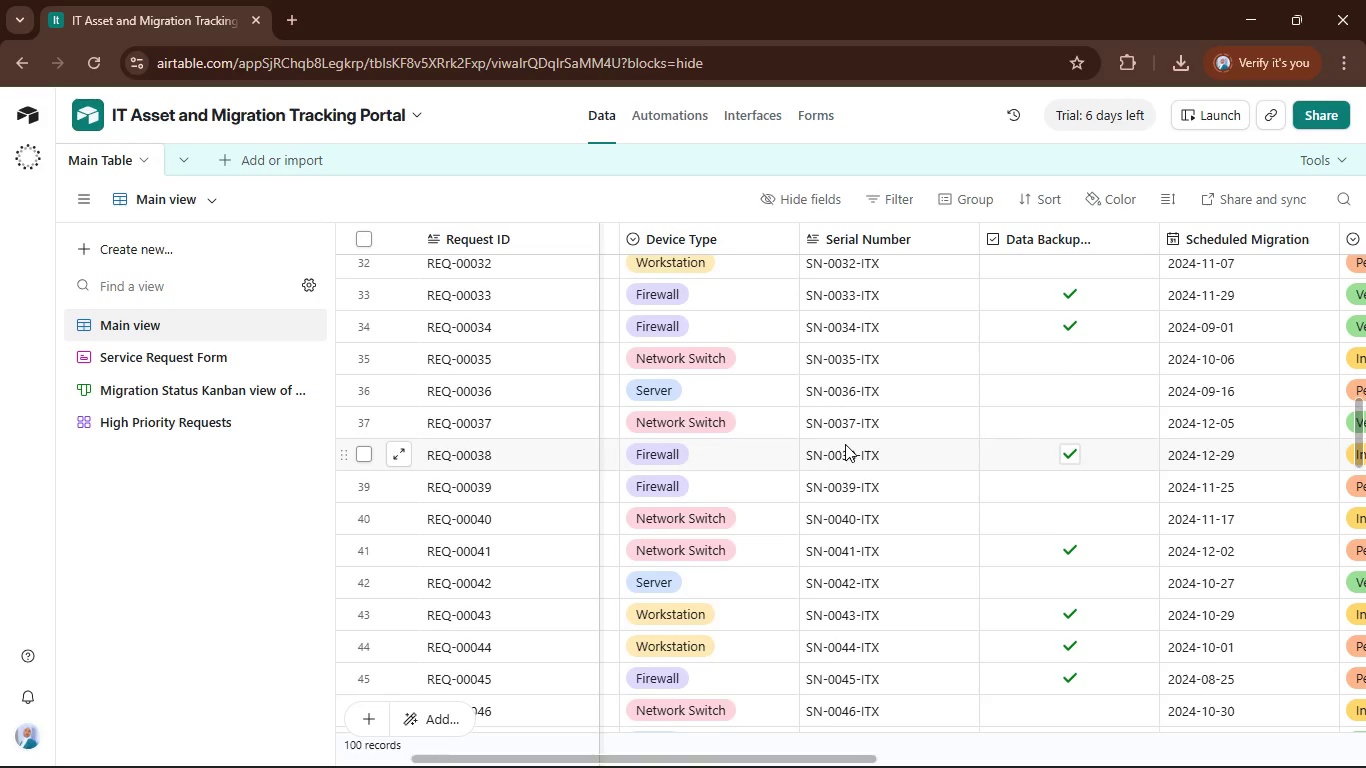 
scroll: coordinate [845, 444], scroll_direction: up, amount: 22.0
 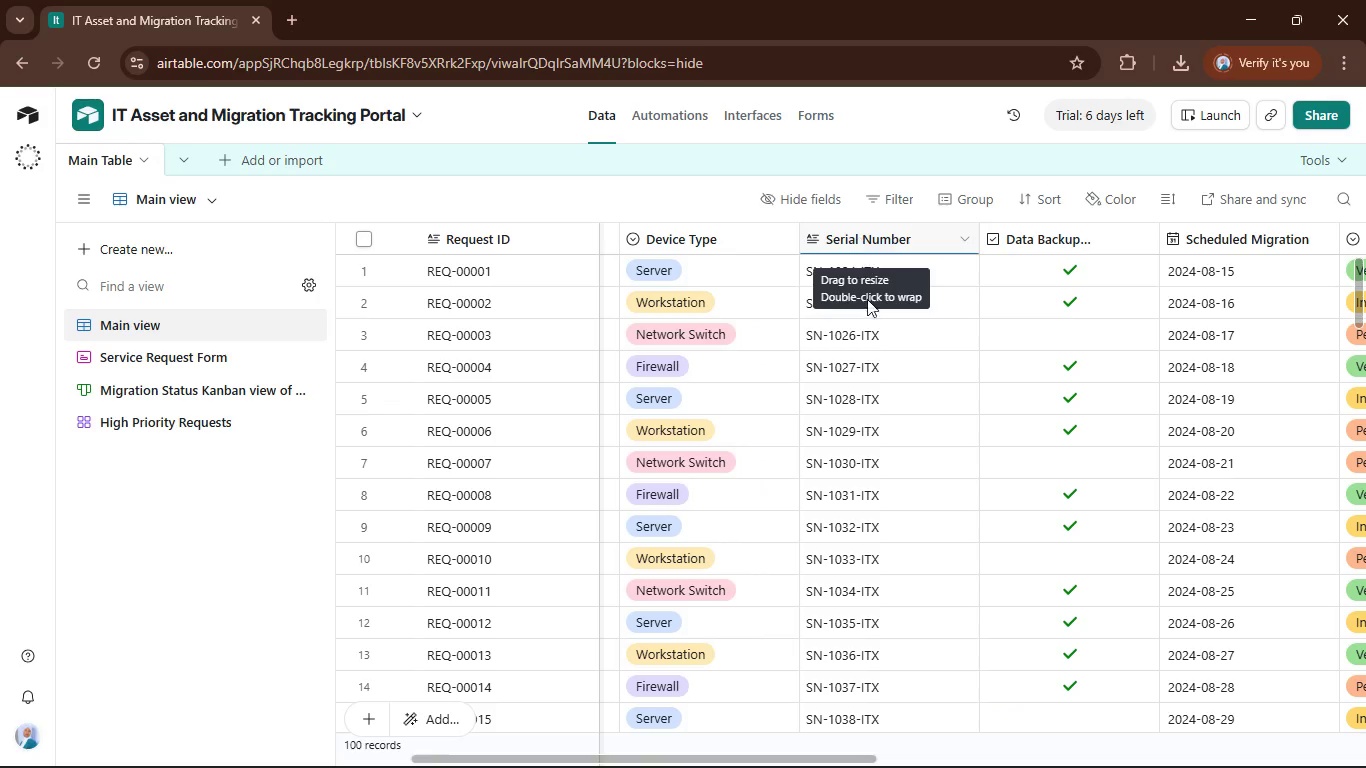 
scroll: coordinate [873, 345], scroll_direction: down, amount: 15.0
 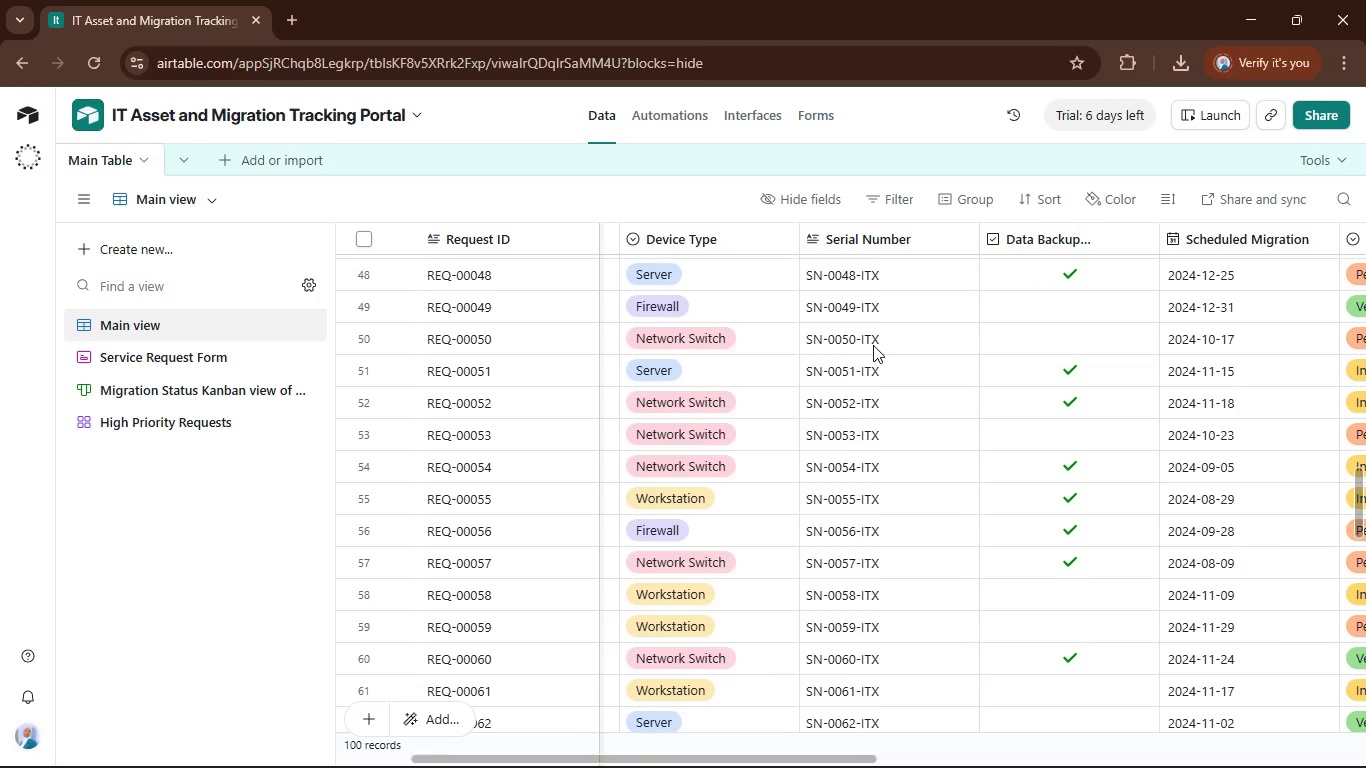 
scroll: coordinate [873, 345], scroll_direction: up, amount: 24.0
 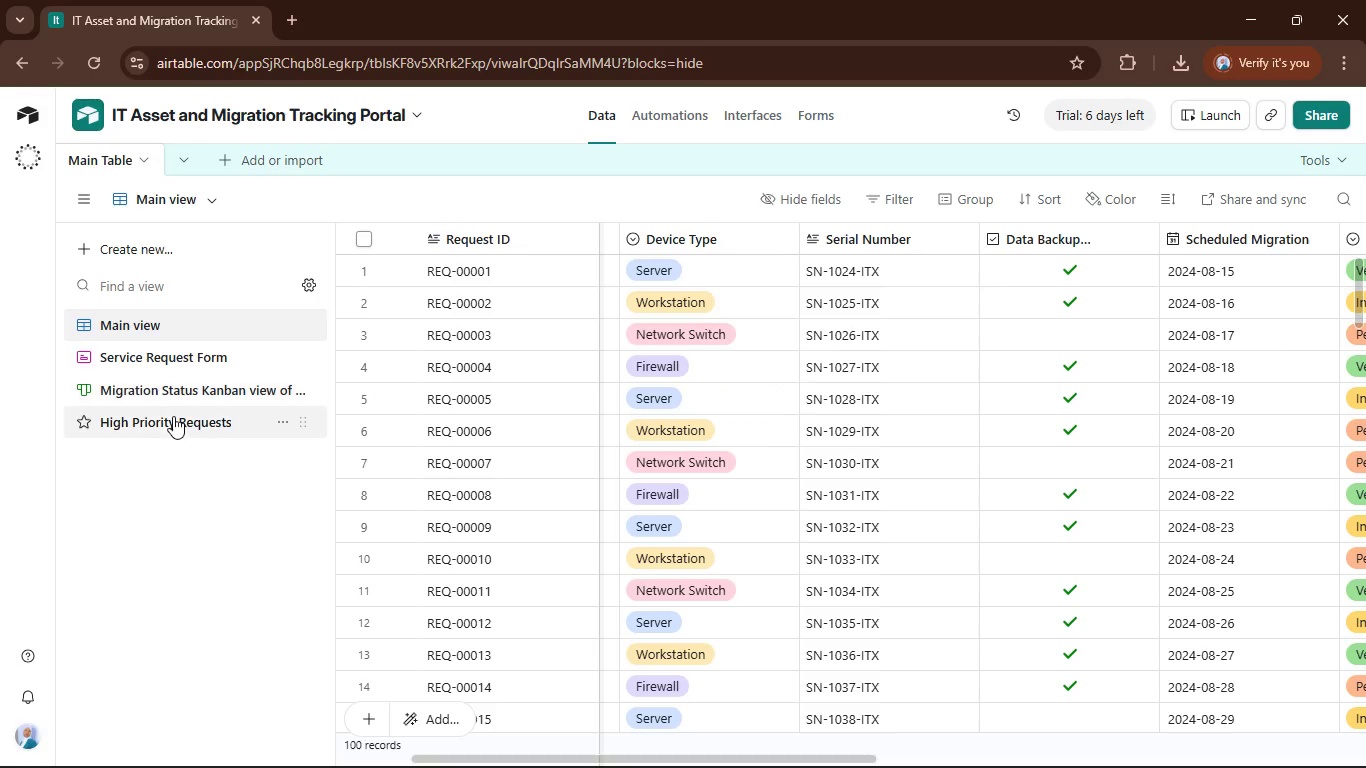 
left_click([170, 360])
 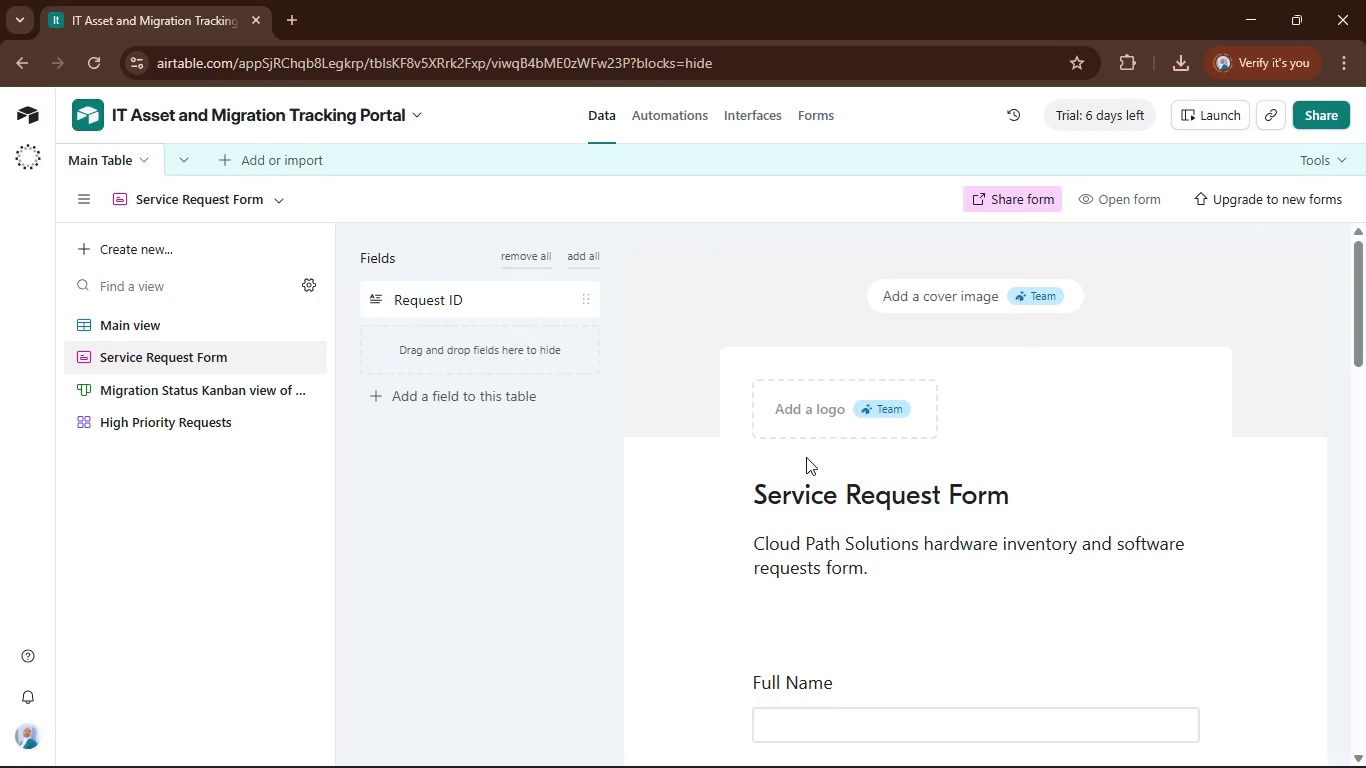 
scroll: coordinate [838, 495], scroll_direction: down, amount: 12.0
 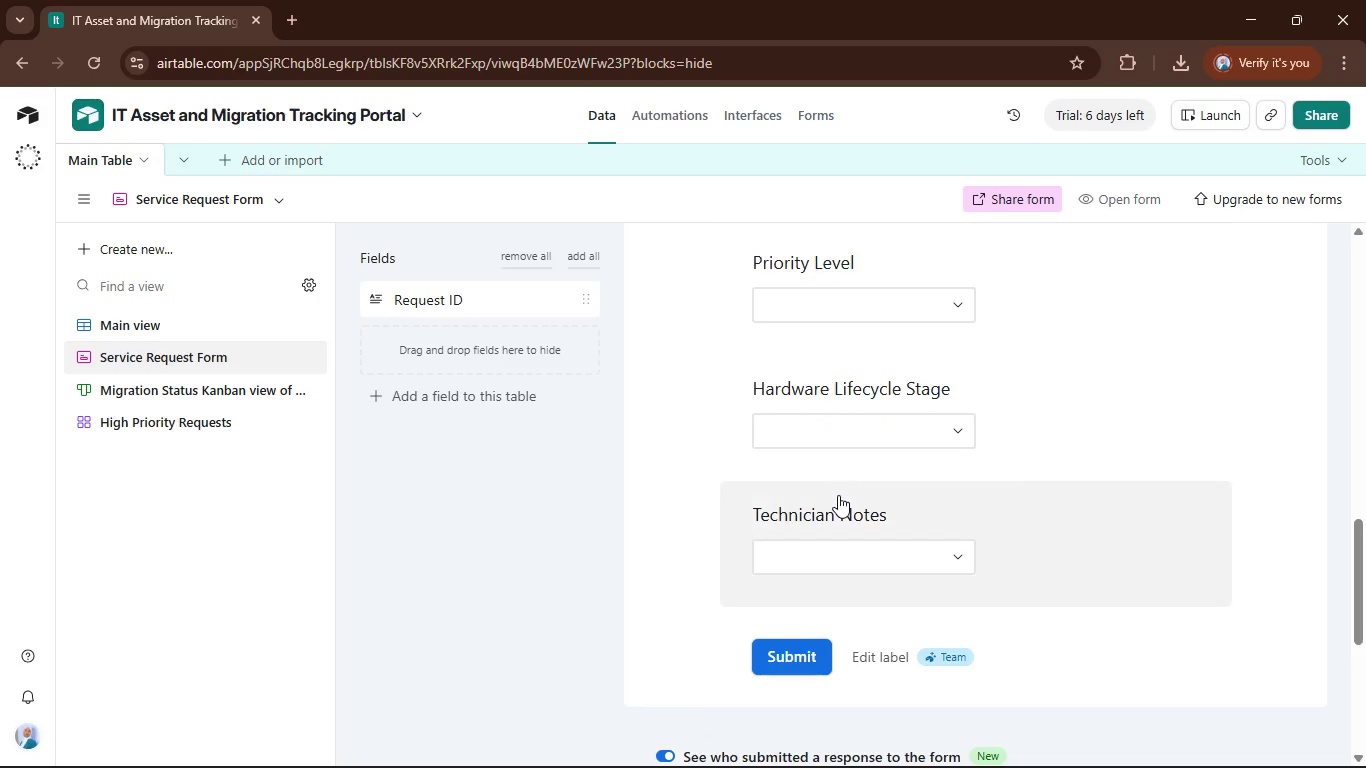 
scroll: coordinate [838, 495], scroll_direction: up, amount: 9.0
 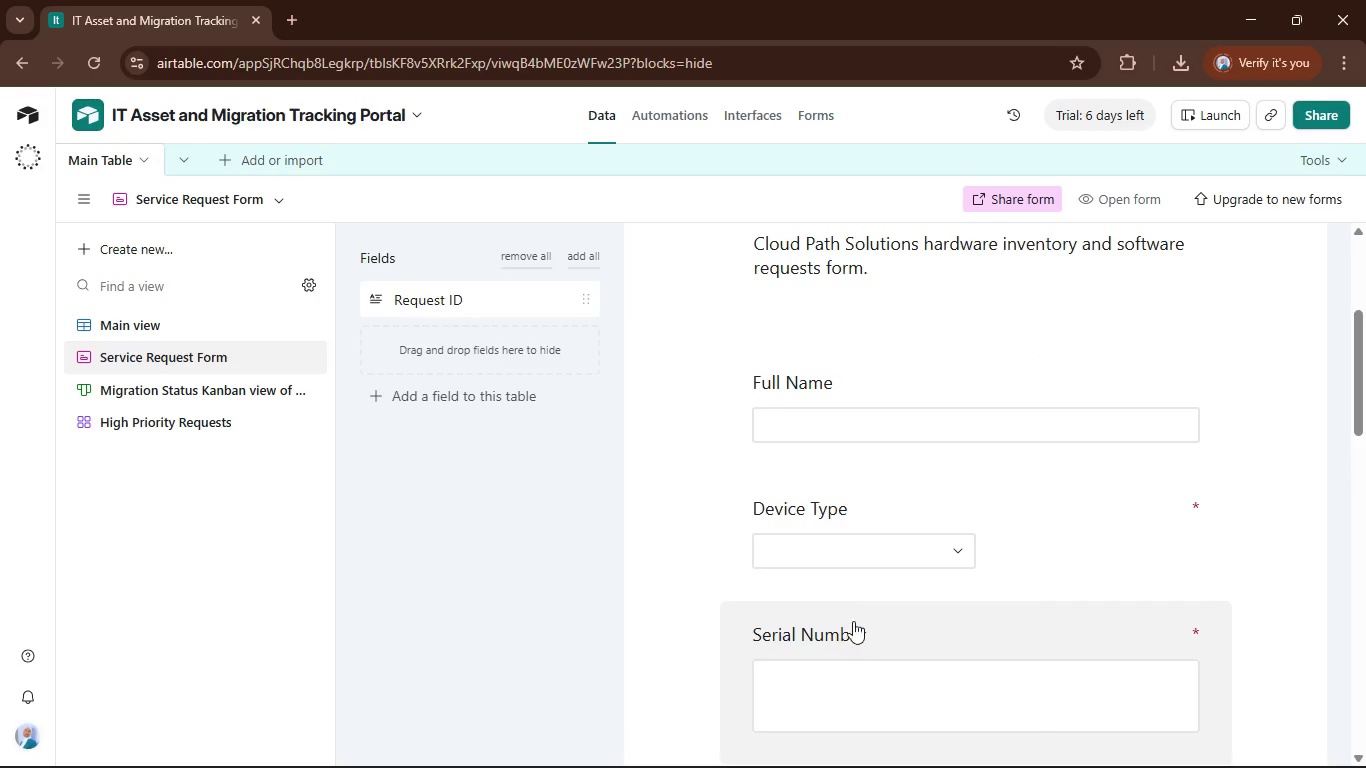 
left_click([851, 621])
 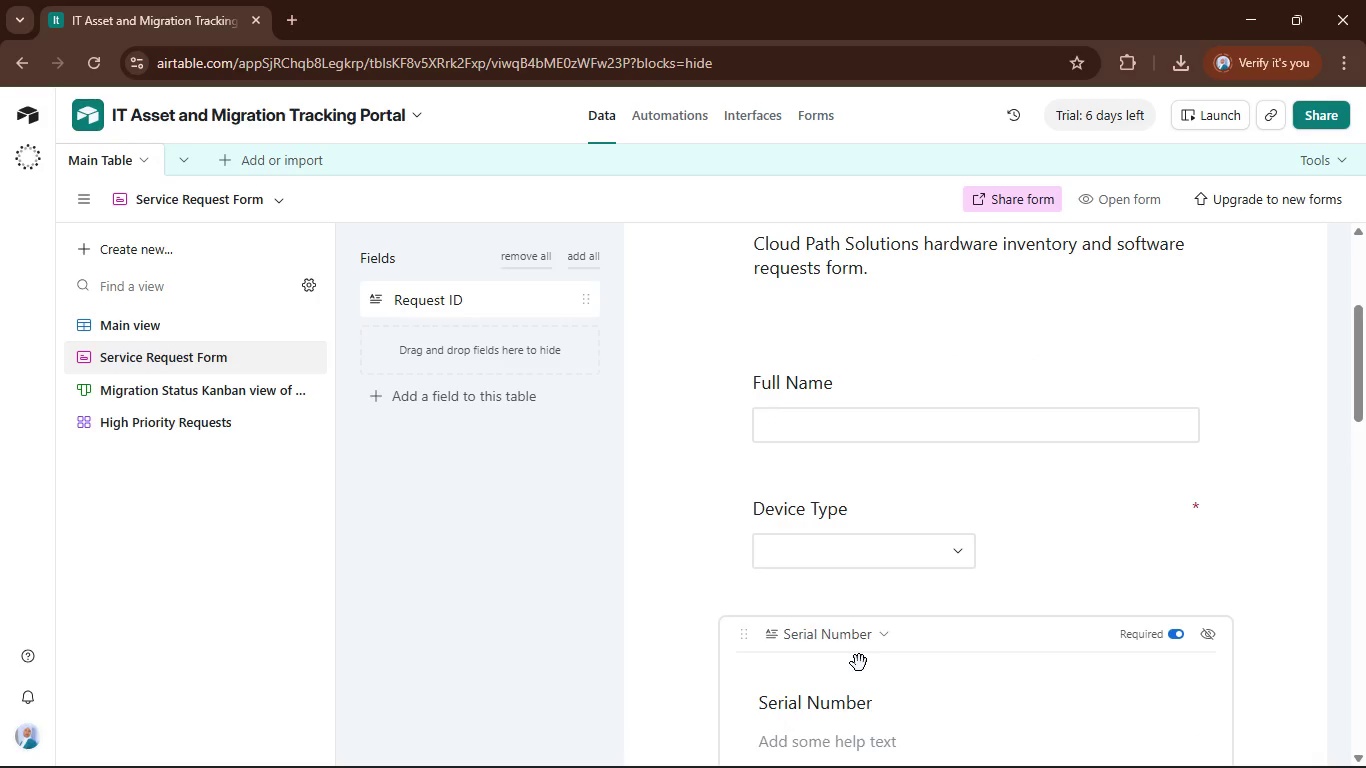 
scroll: coordinate [854, 662], scroll_direction: down, amount: 1.0
 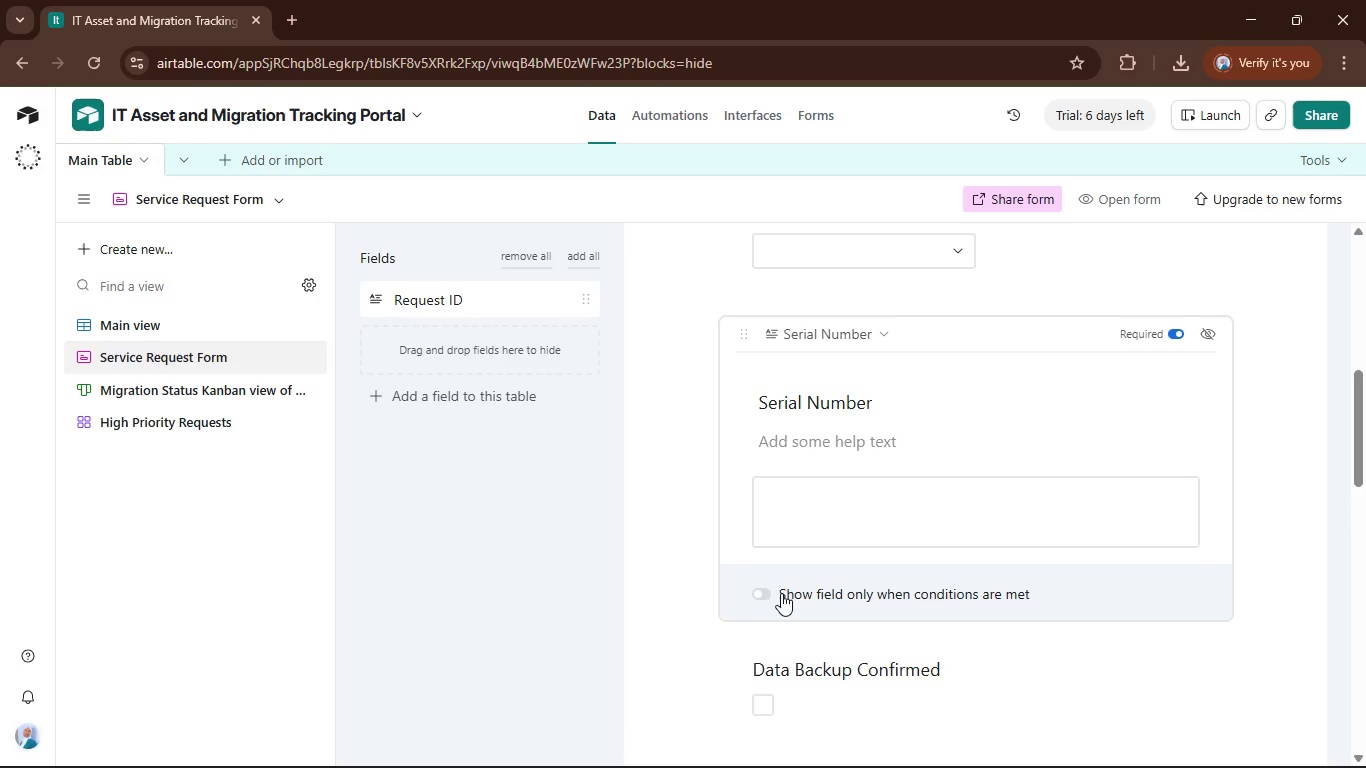 
left_click([796, 511])
 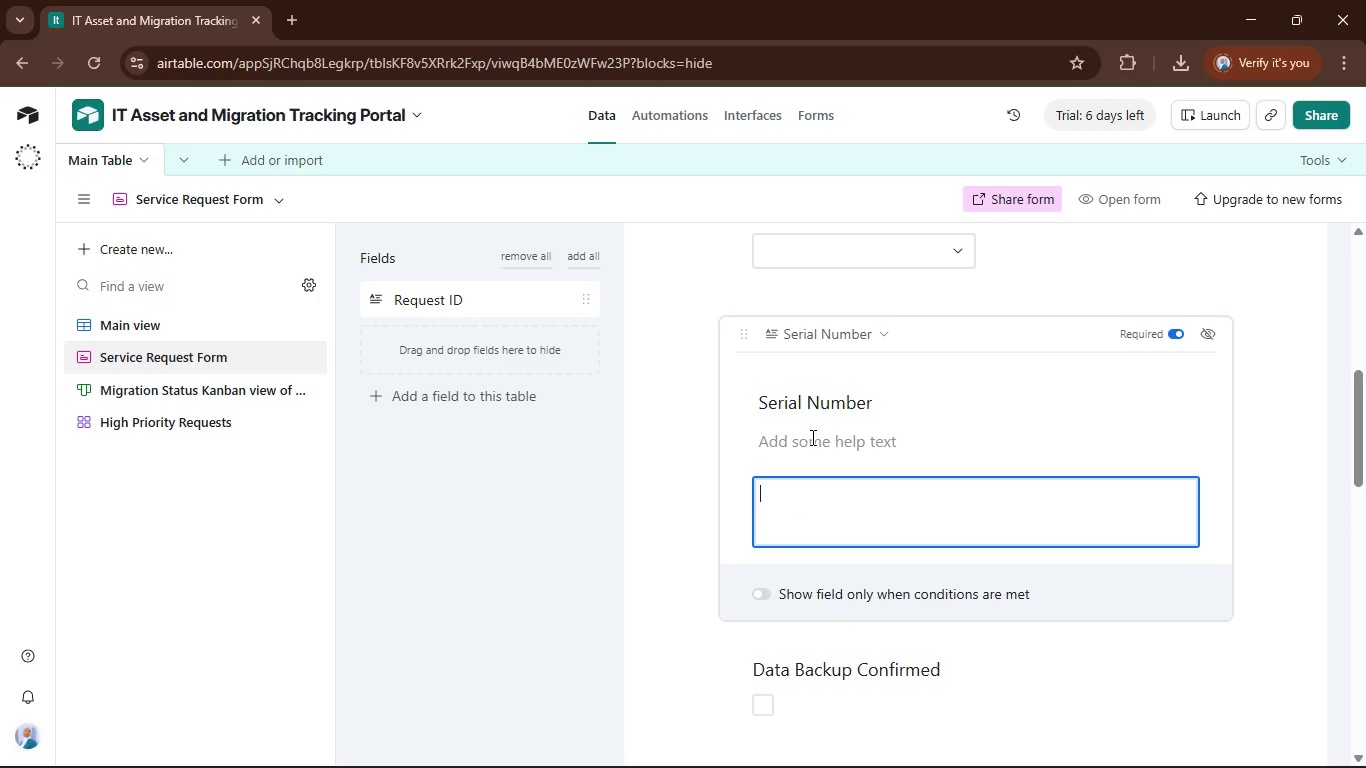 
left_click([811, 442])
 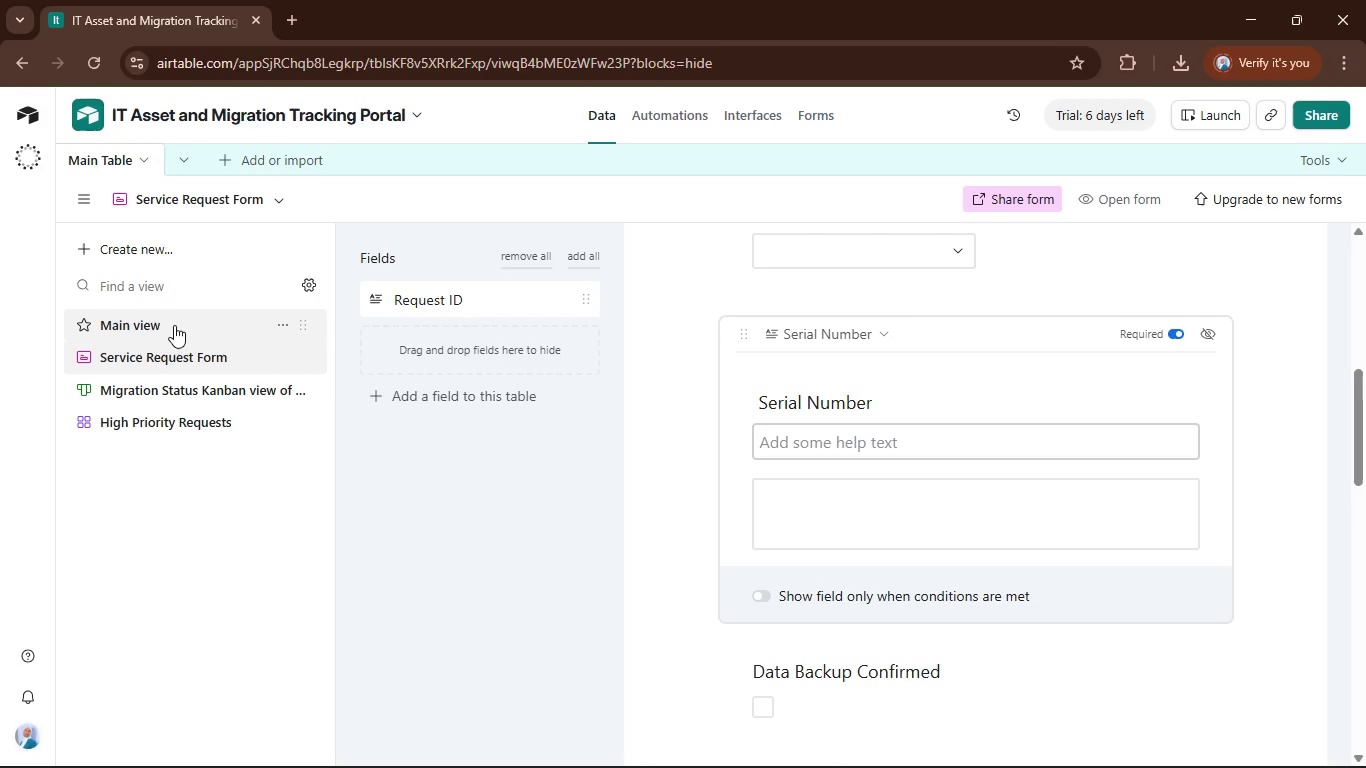 
wait(6.09)
 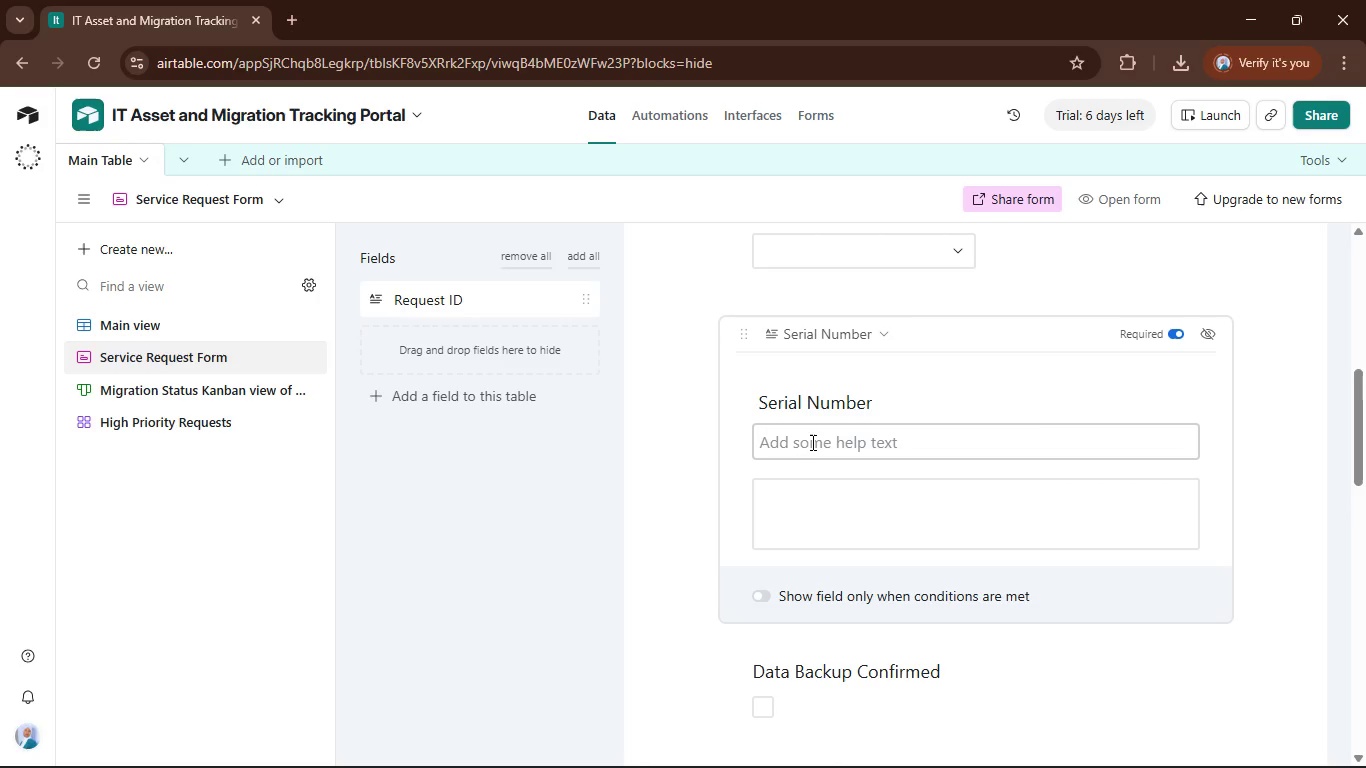 
type(SN-)
 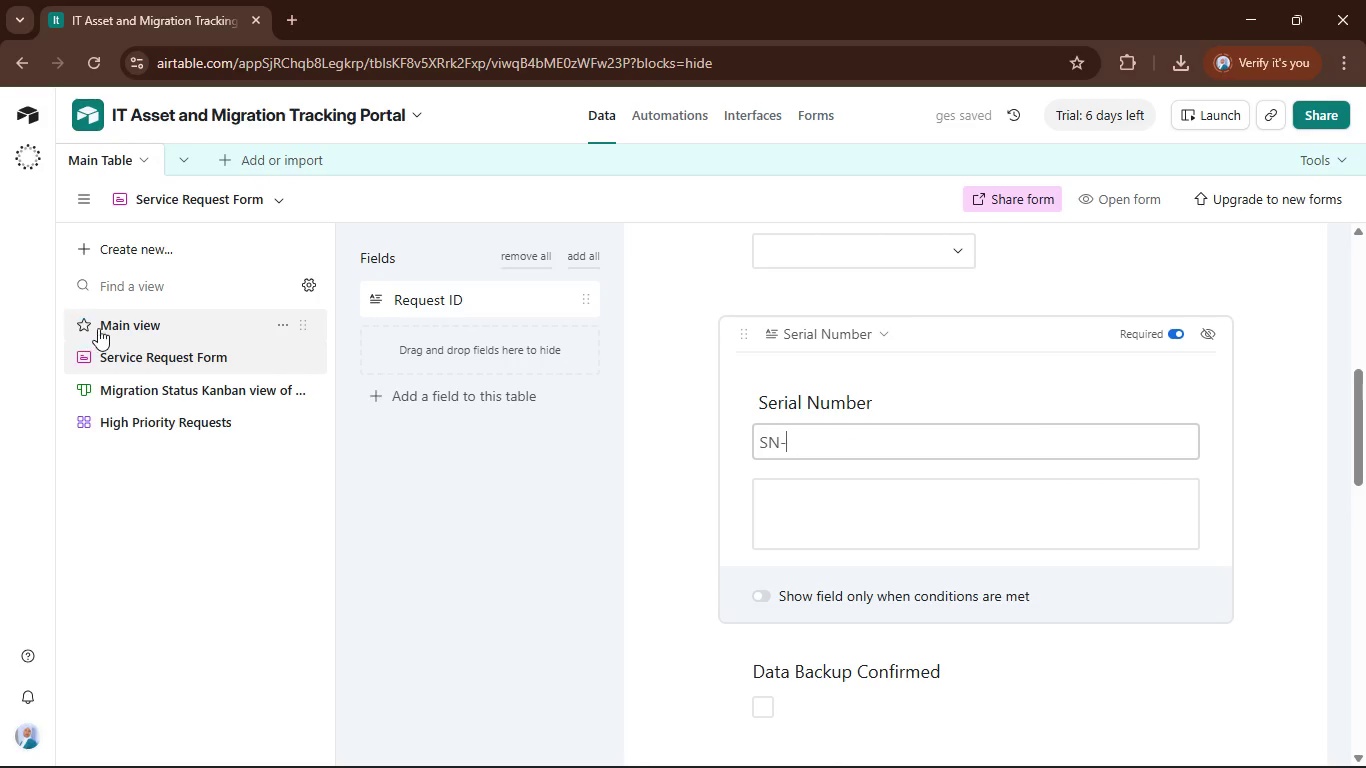 
left_click([107, 326])
 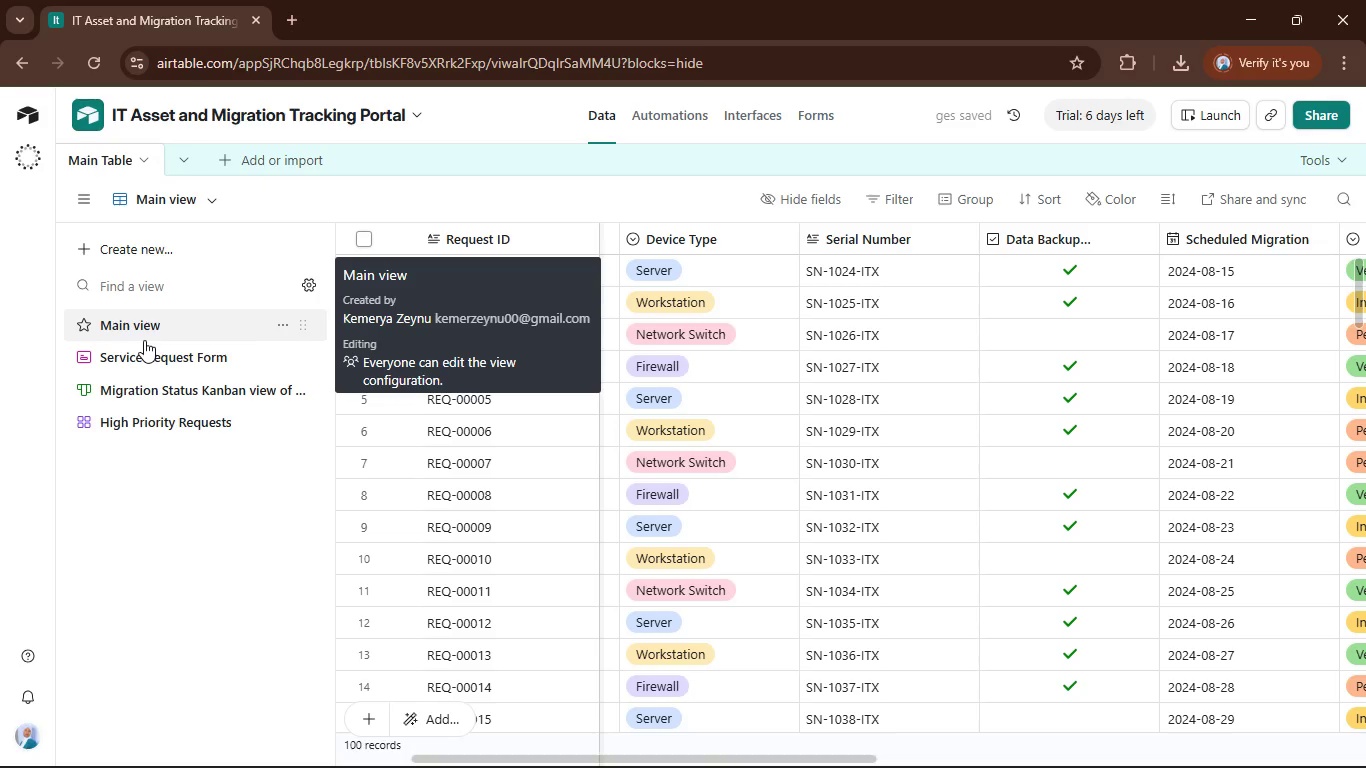 
wait(8.64)
 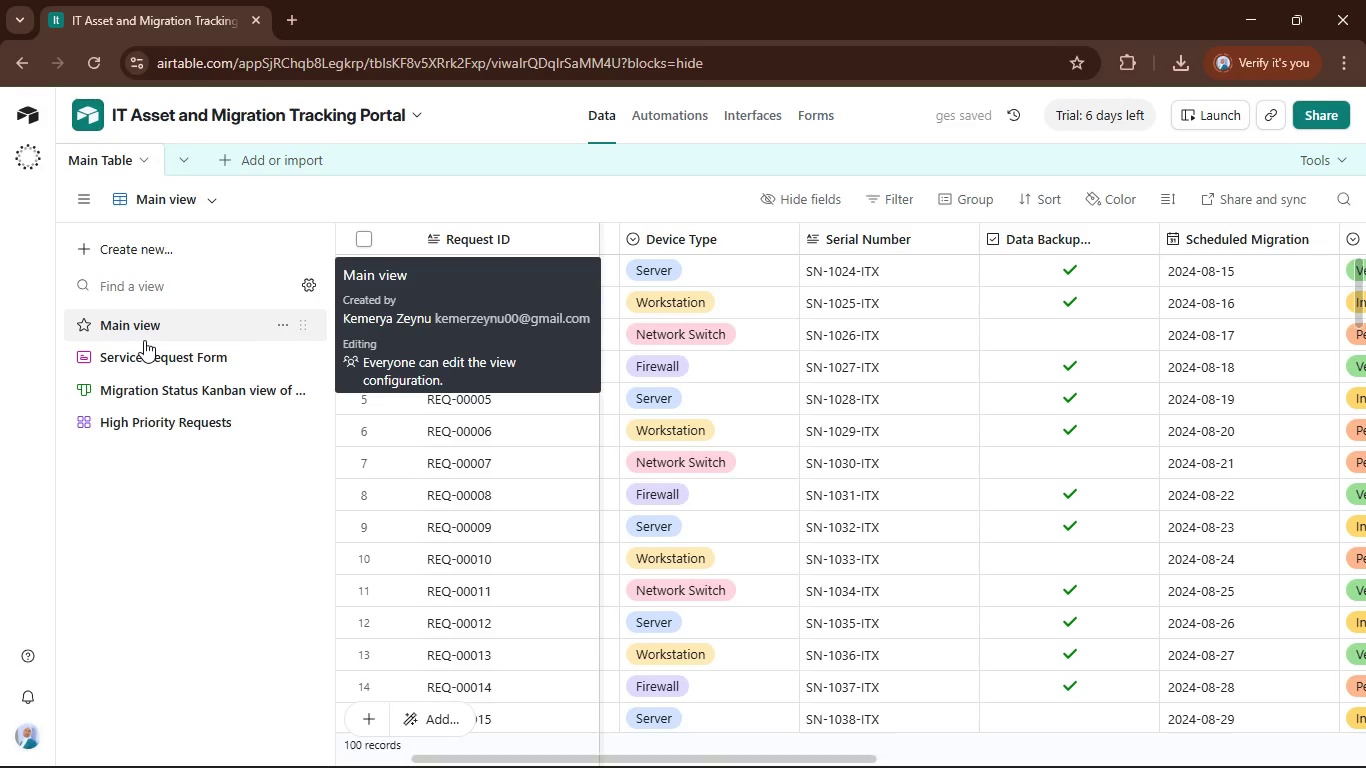 
left_click([155, 362])
 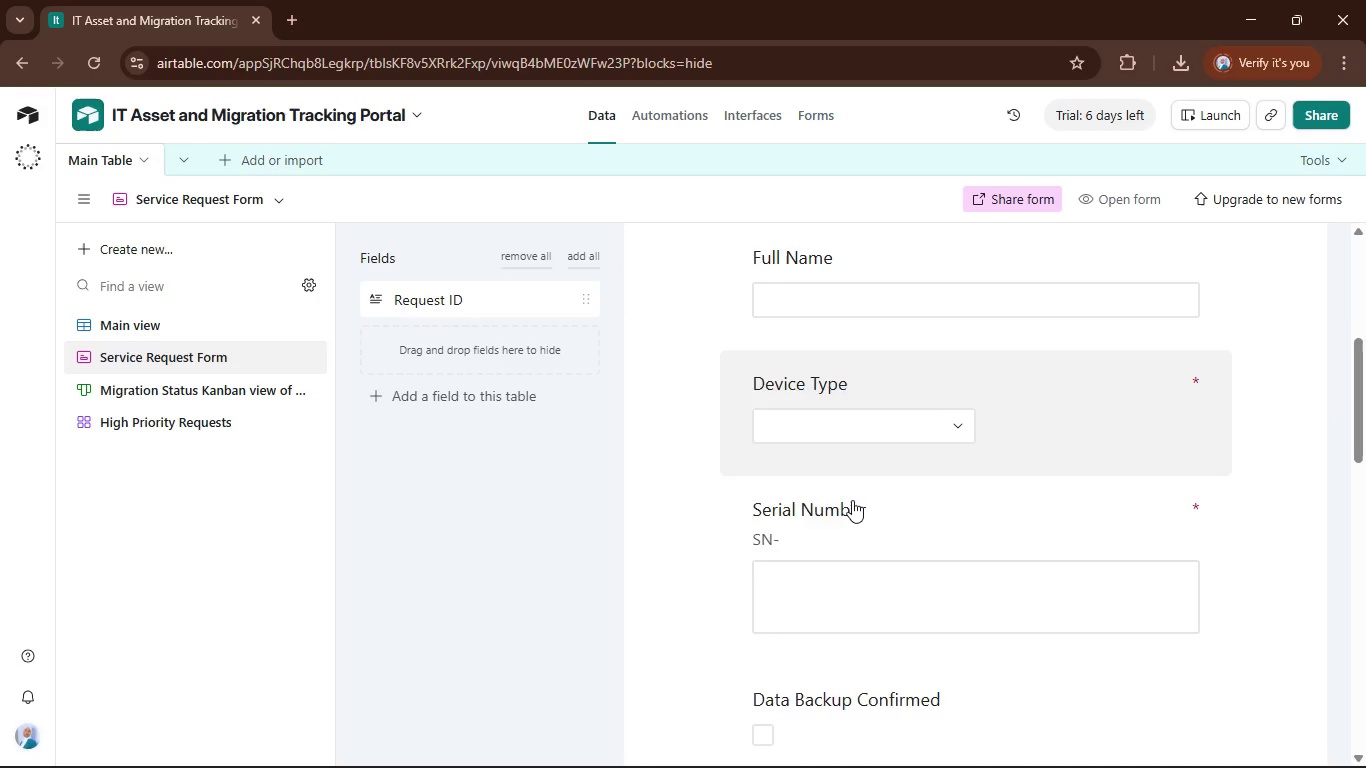 
double_click([829, 491])
 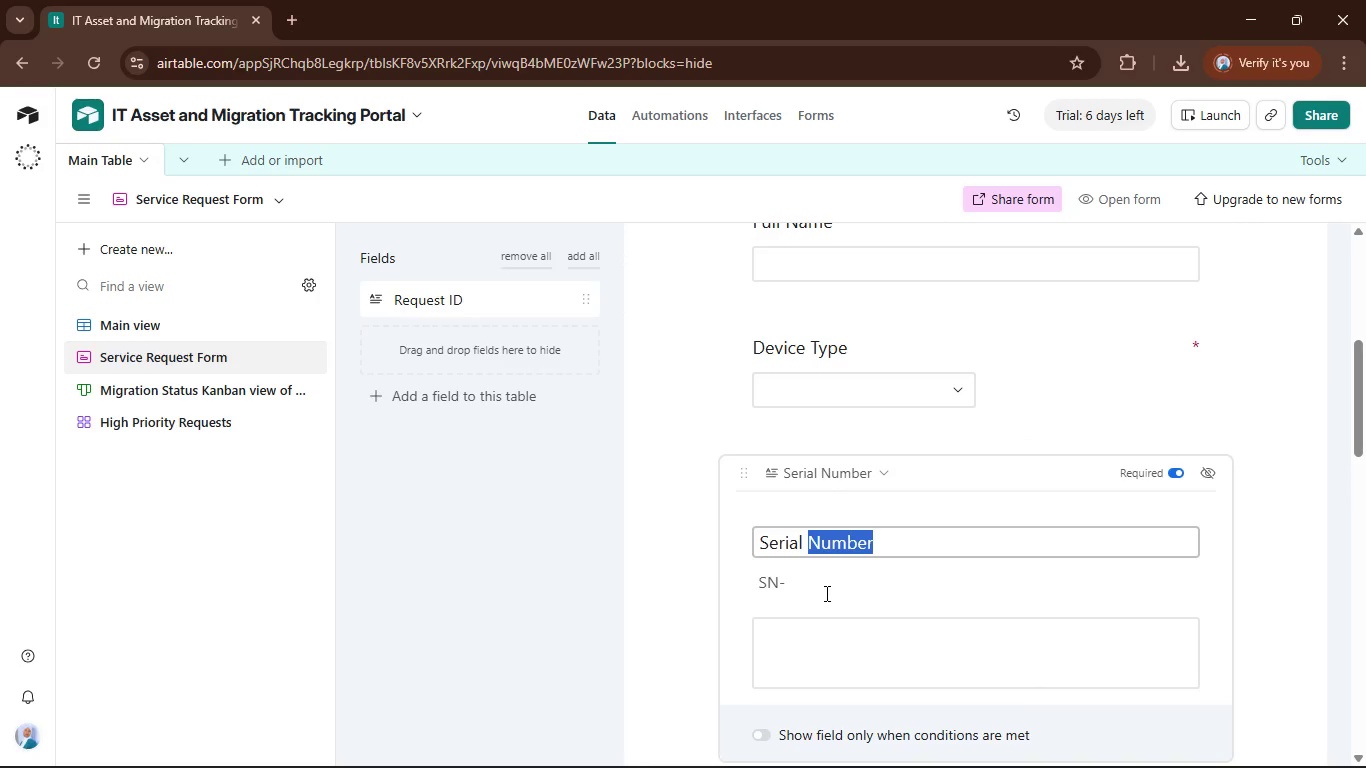 
left_click([825, 594])
 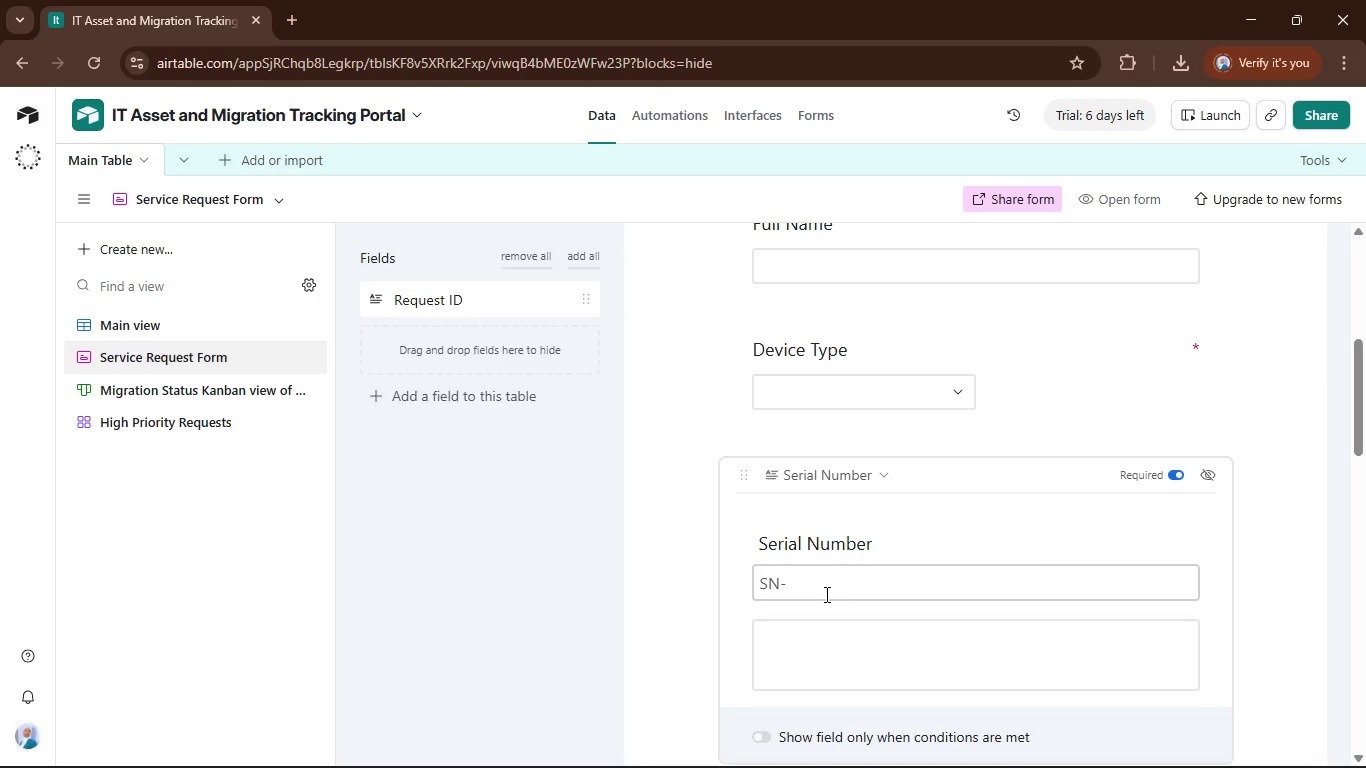 
type(XXX)
key(Backspace)
key(Backspace)
key(Backspace)
type(xxx)
key(Backspace)
key(Backspace)
key(Backspace)
type(XXXX-ITX)
 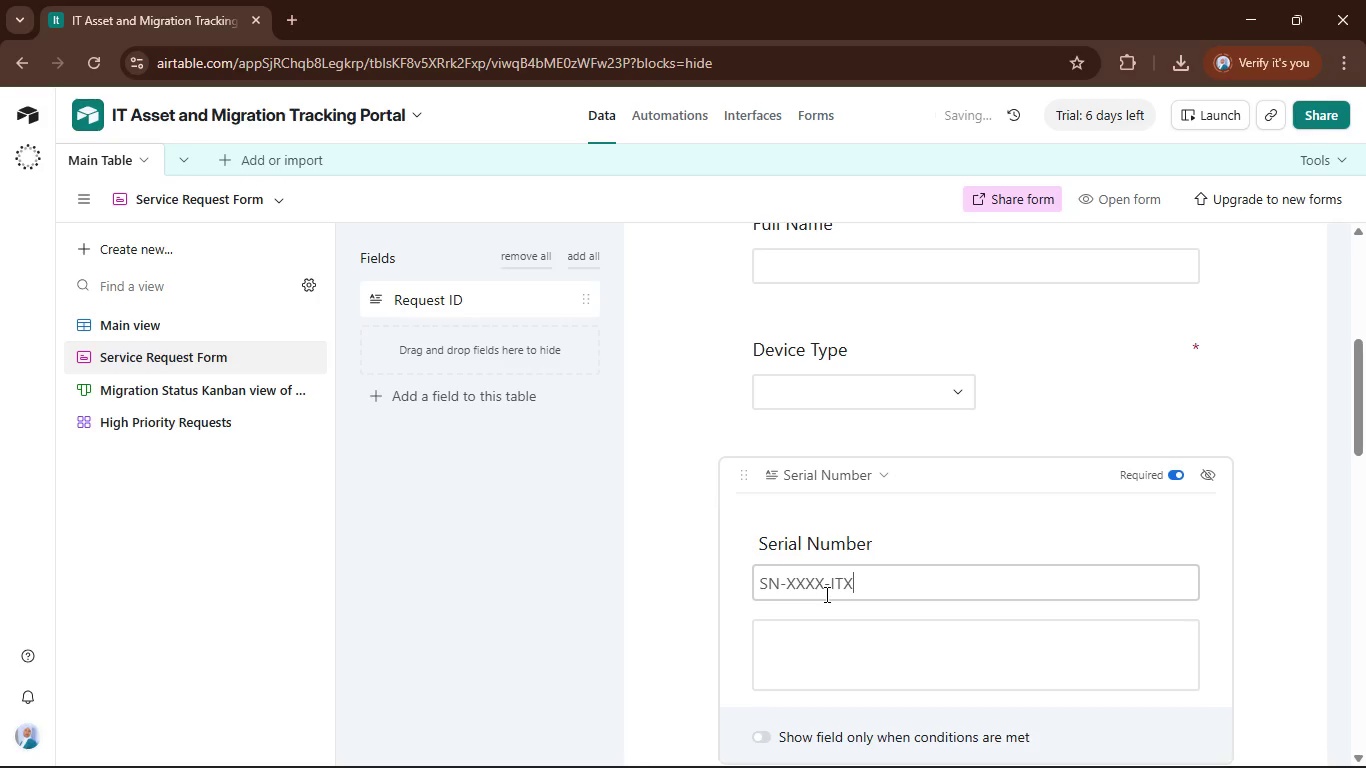 
left_click([562, 513])
 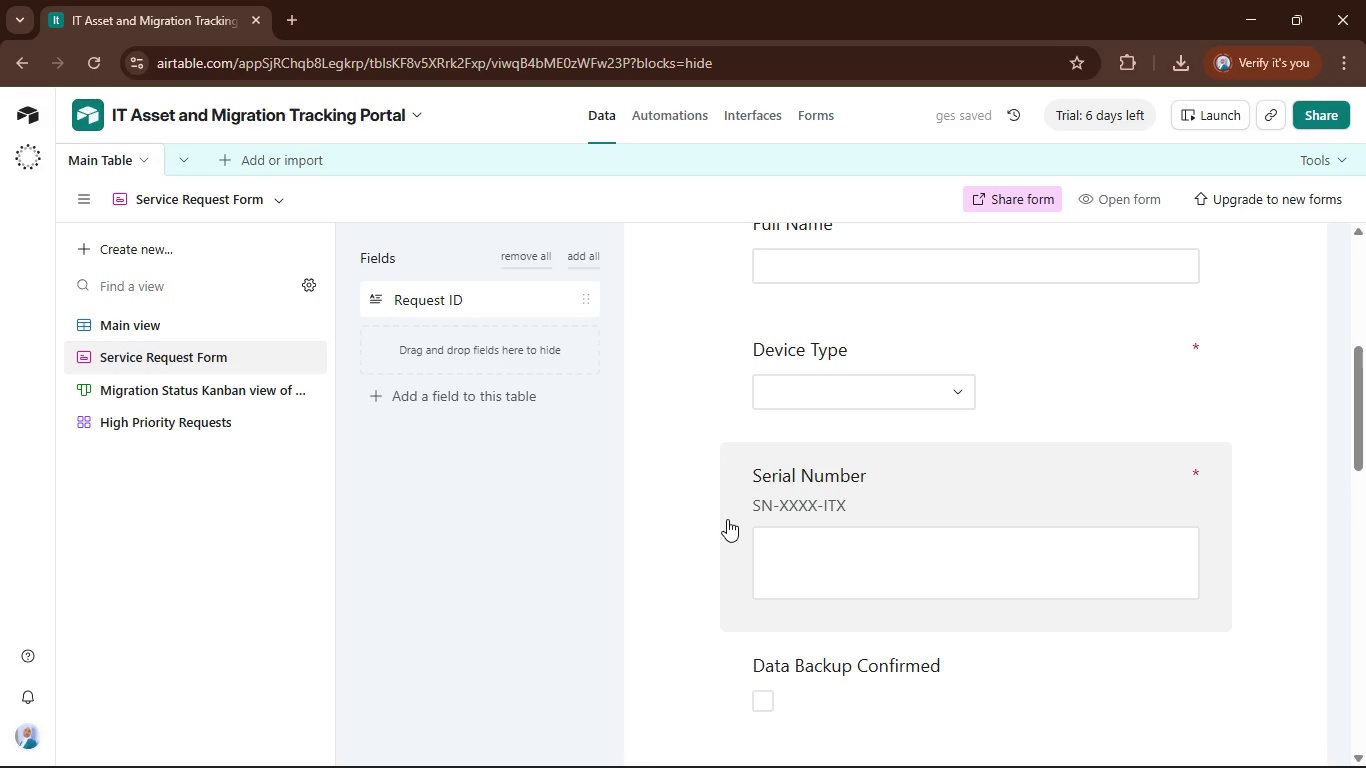 
scroll: coordinate [727, 519], scroll_direction: down, amount: 8.0
 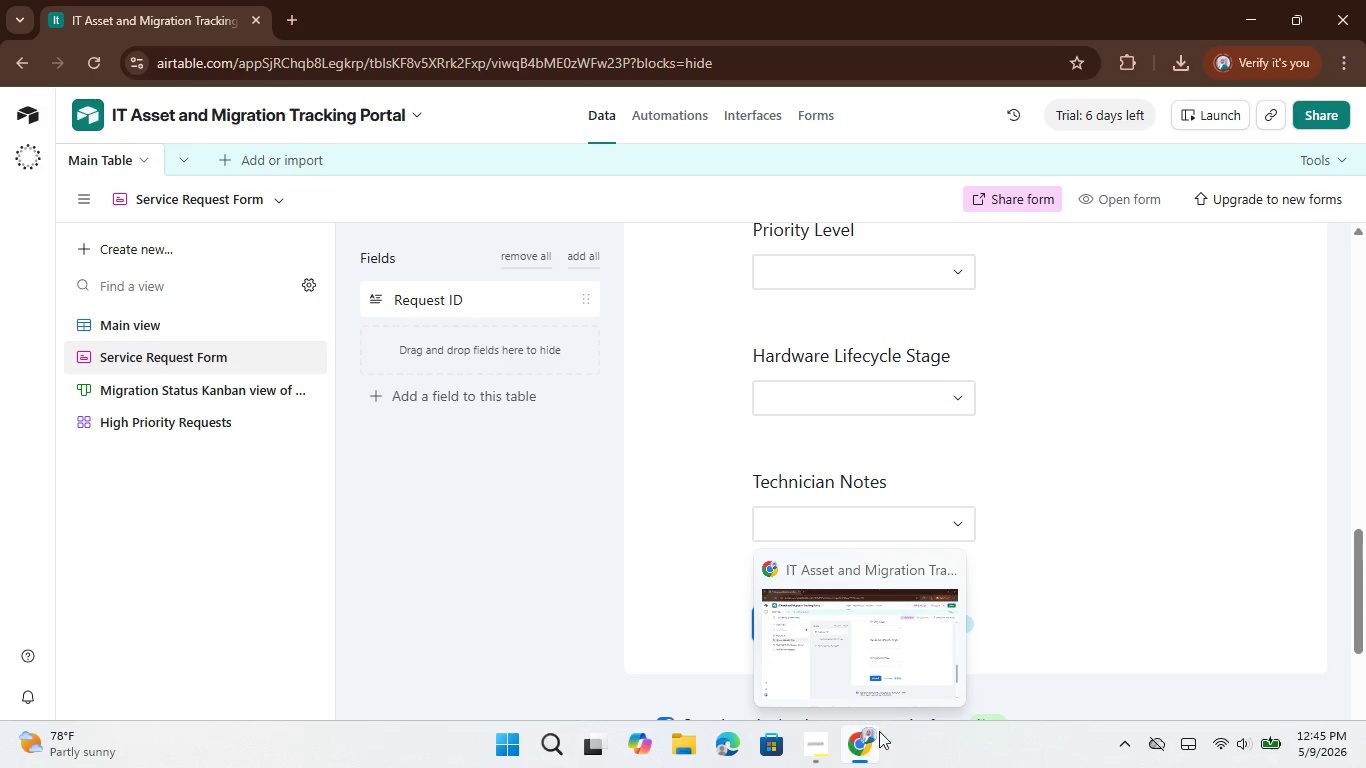 
left_click([829, 666])